 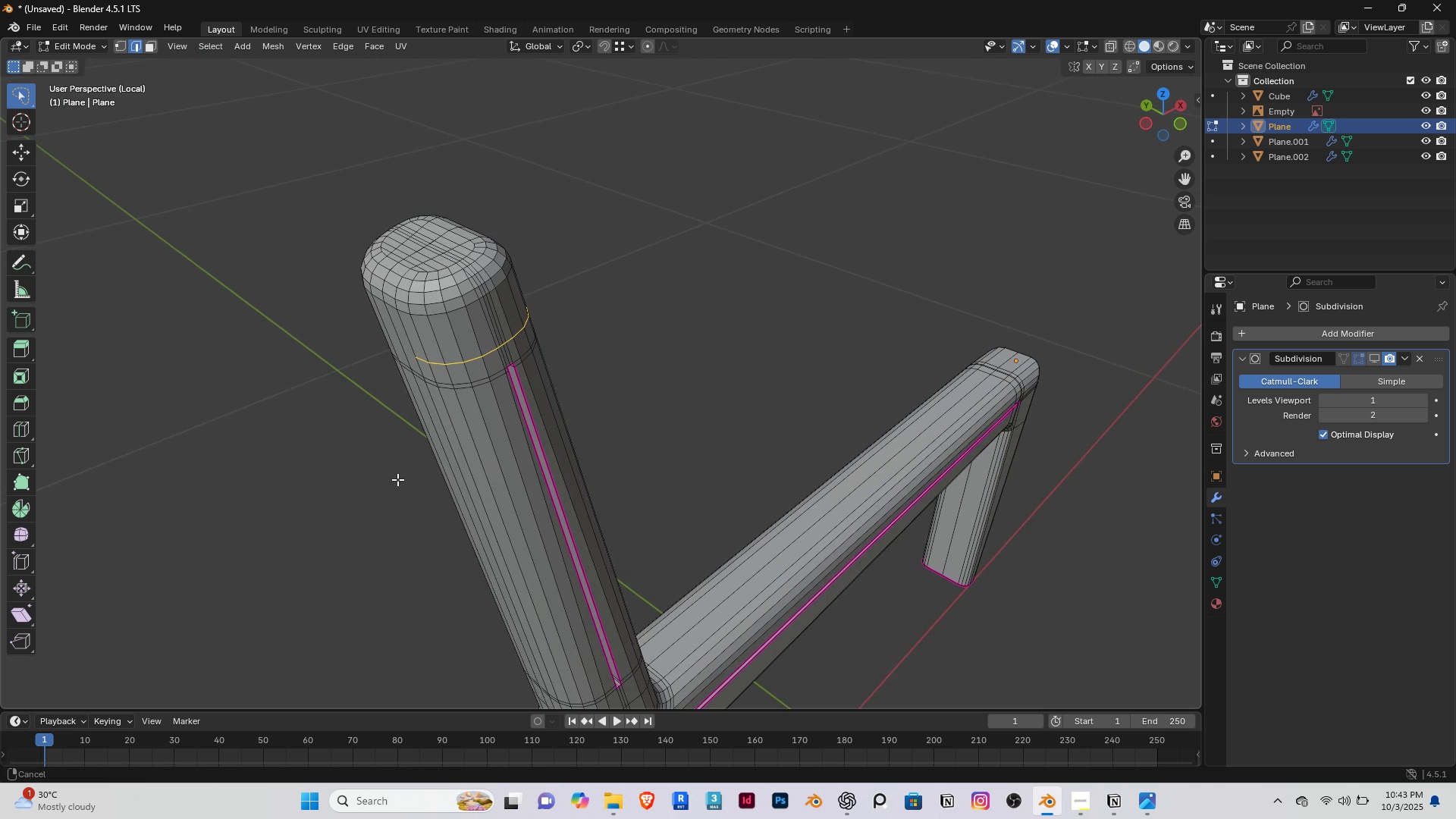 
key(Shift+ShiftRight)
 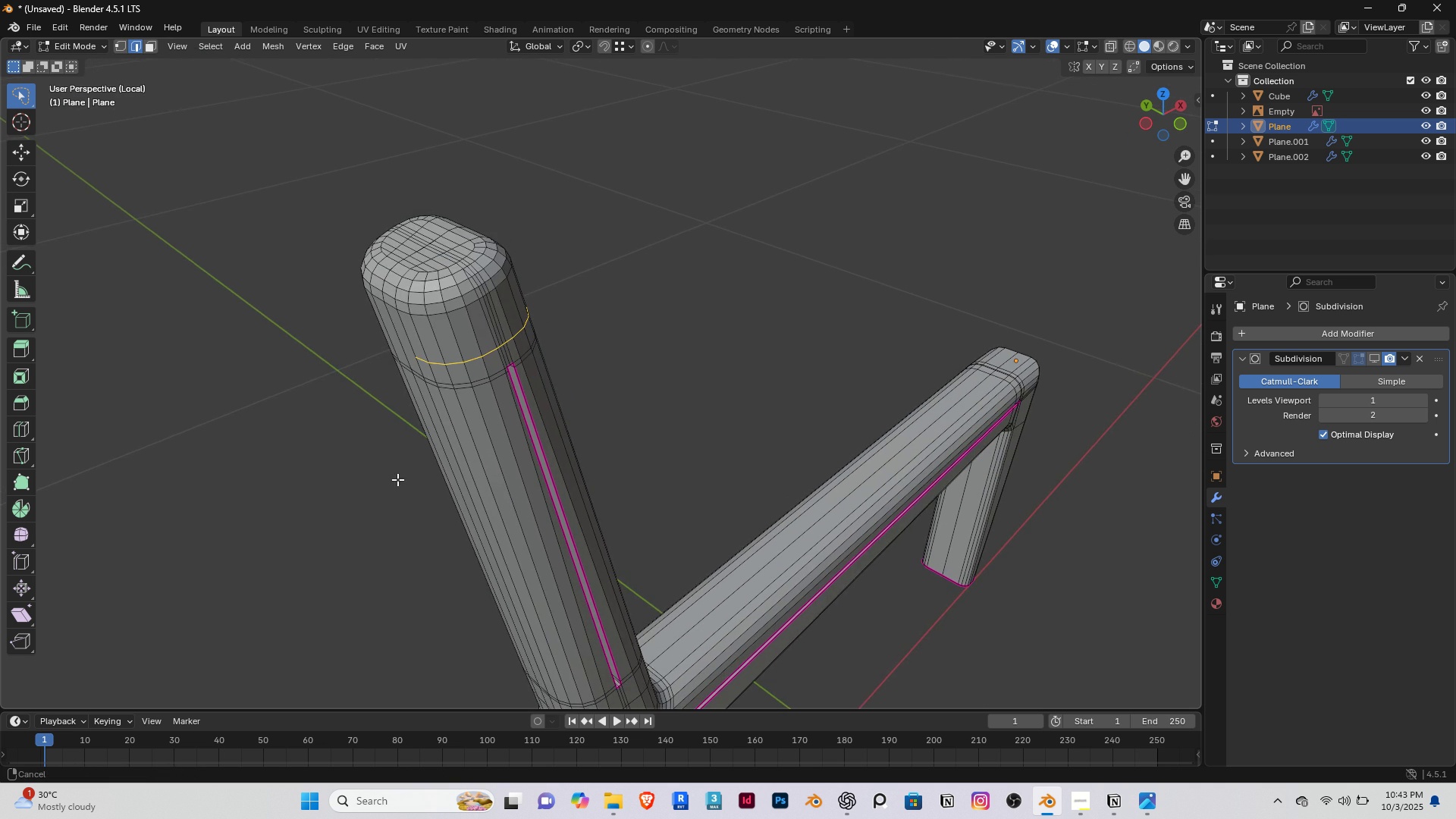 
key(Shift+ShiftRight)
 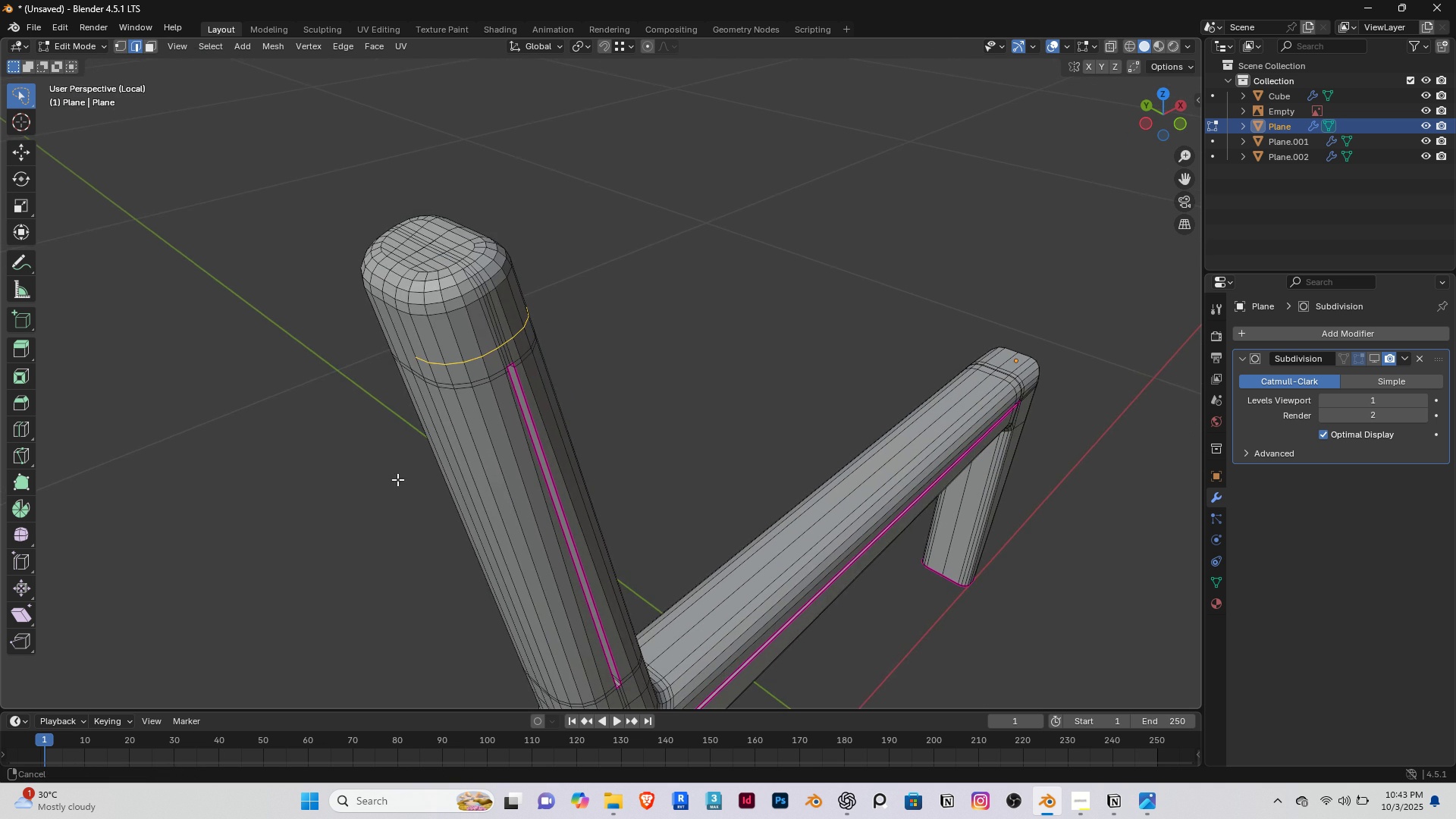 
key(Shift+ShiftRight)
 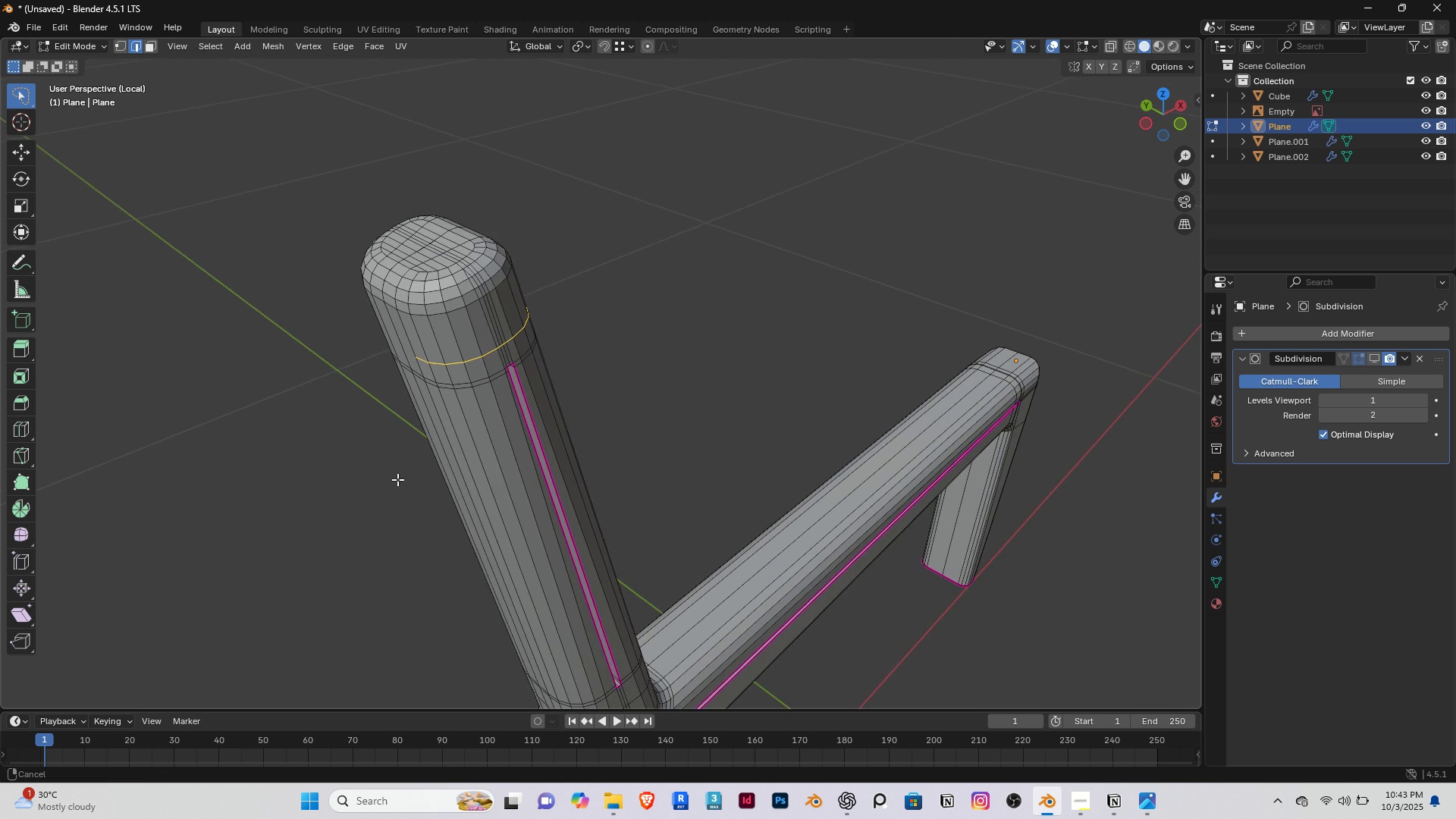 
key(Shift+ShiftRight)
 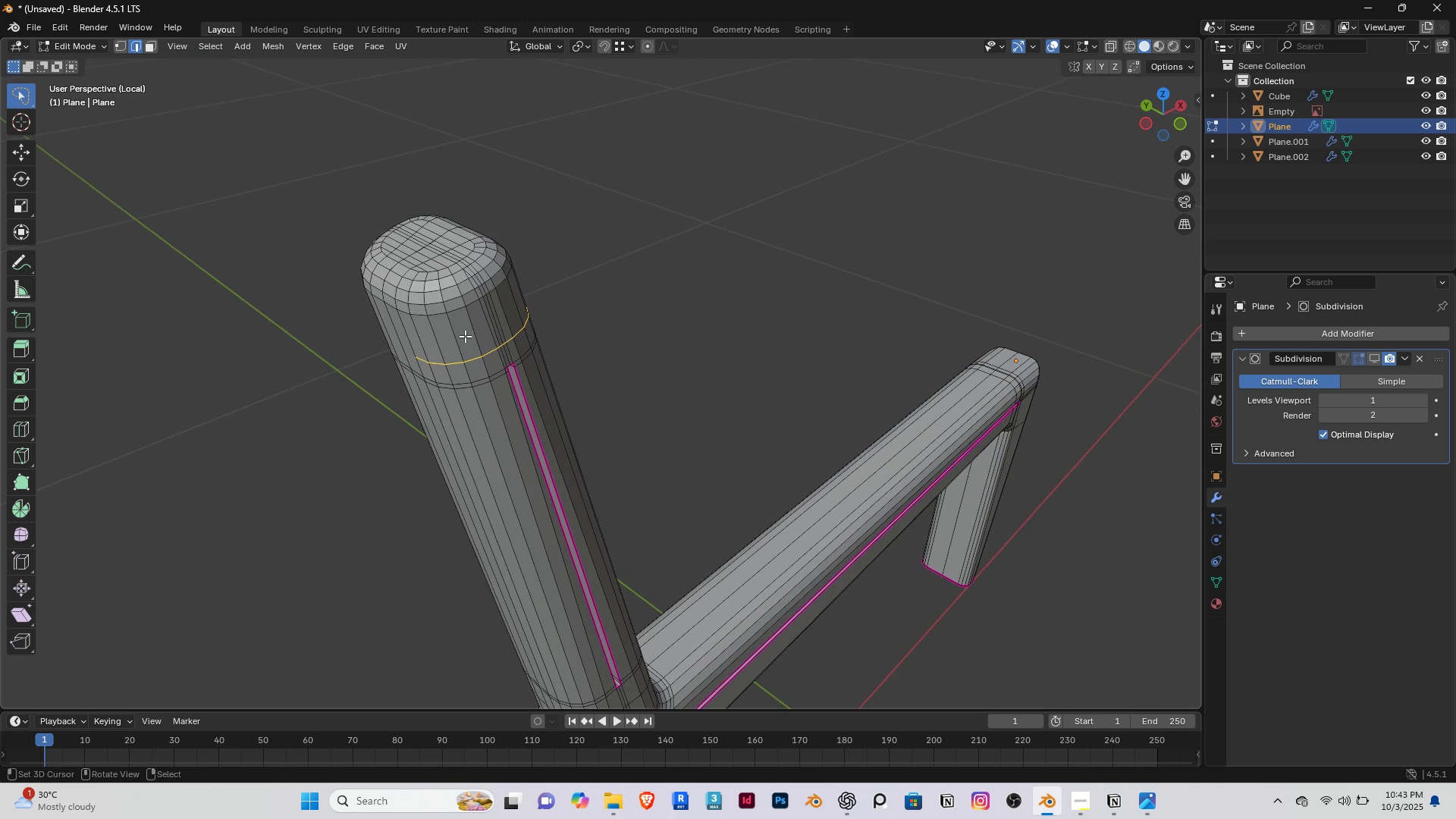 
scroll: coordinate [459, 314], scroll_direction: up, amount: 2.0